 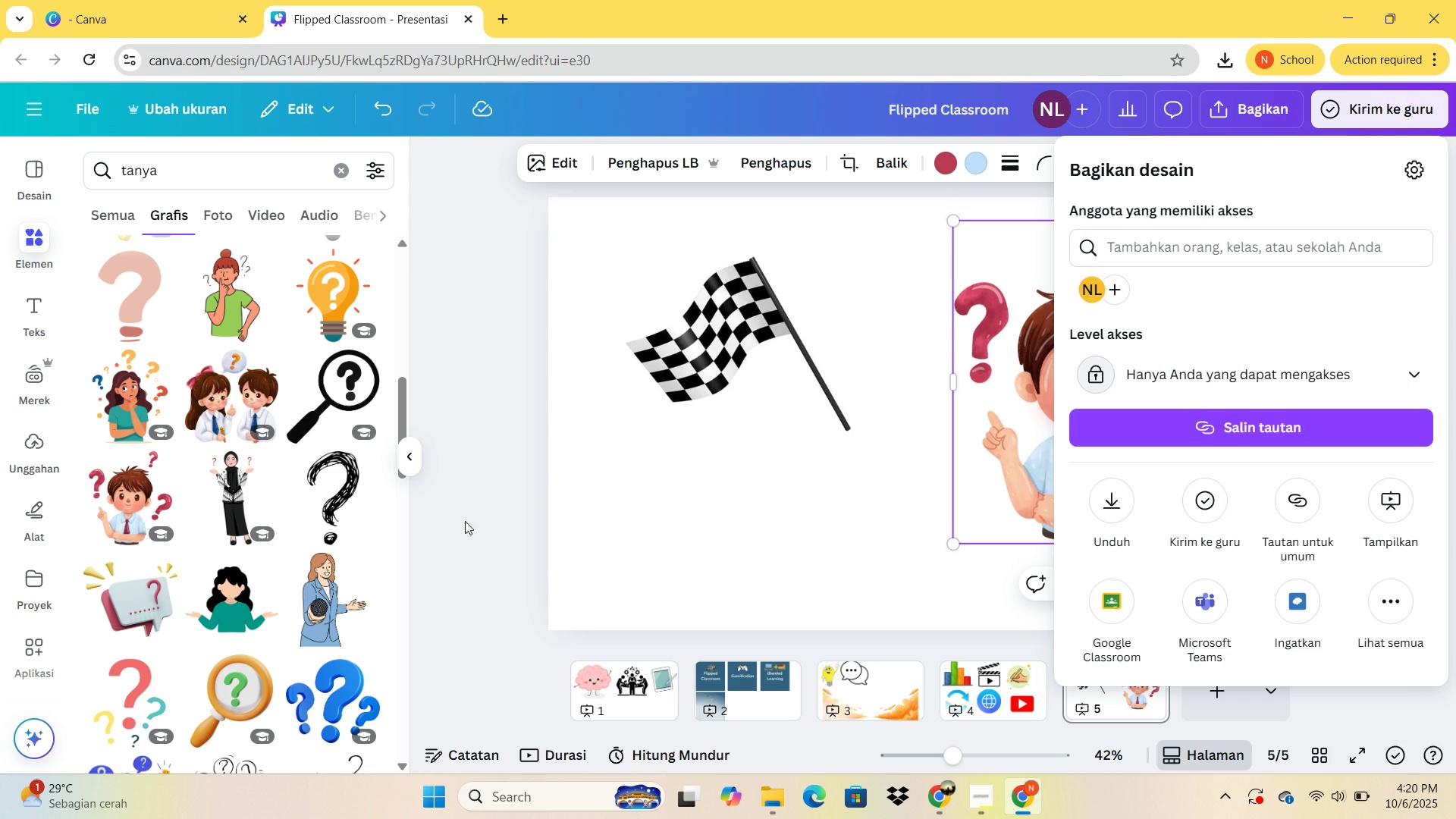 
key(Delete)
 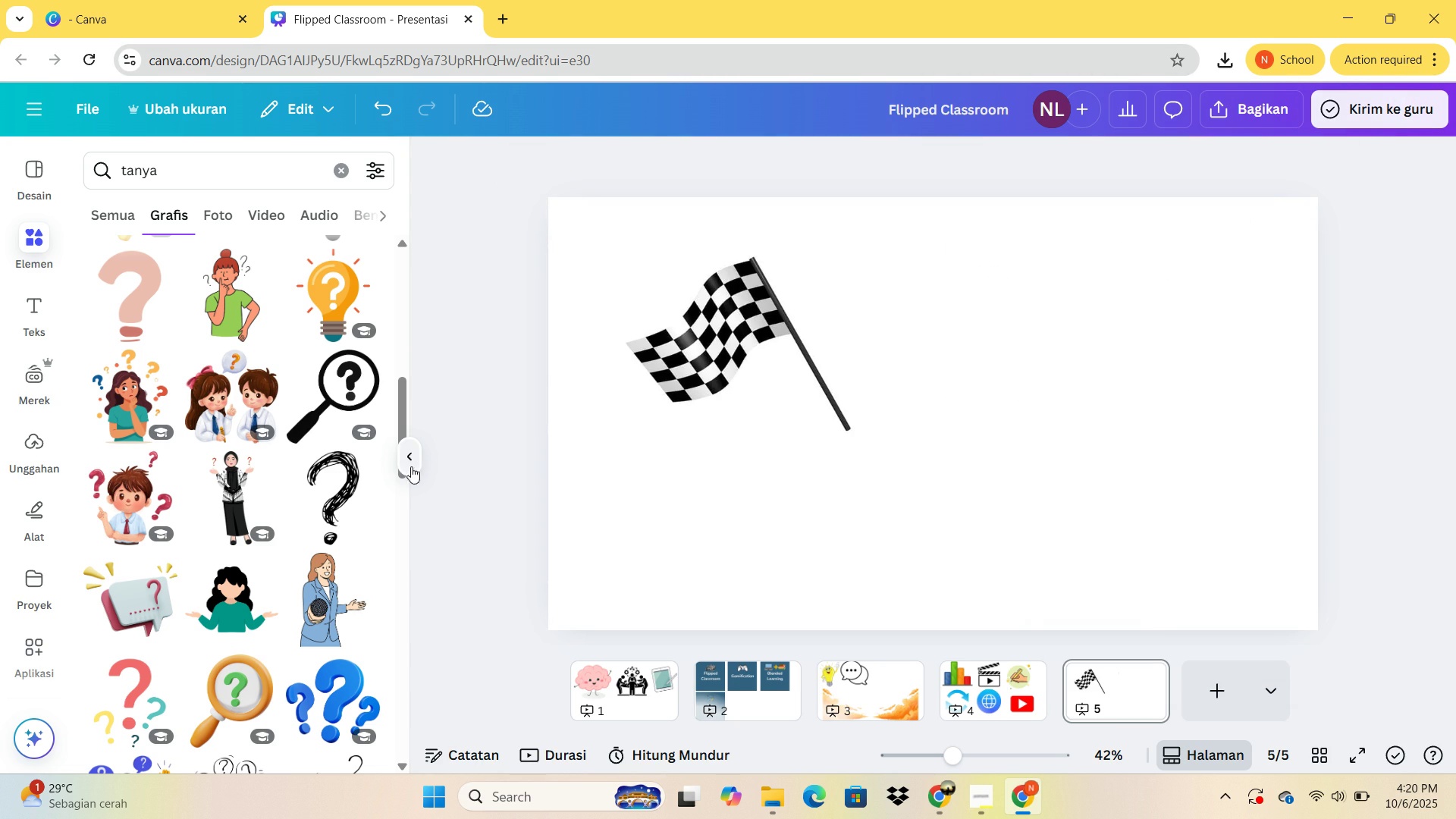 
scroll: coordinate [339, 587], scroll_direction: down, amount: 11.0
 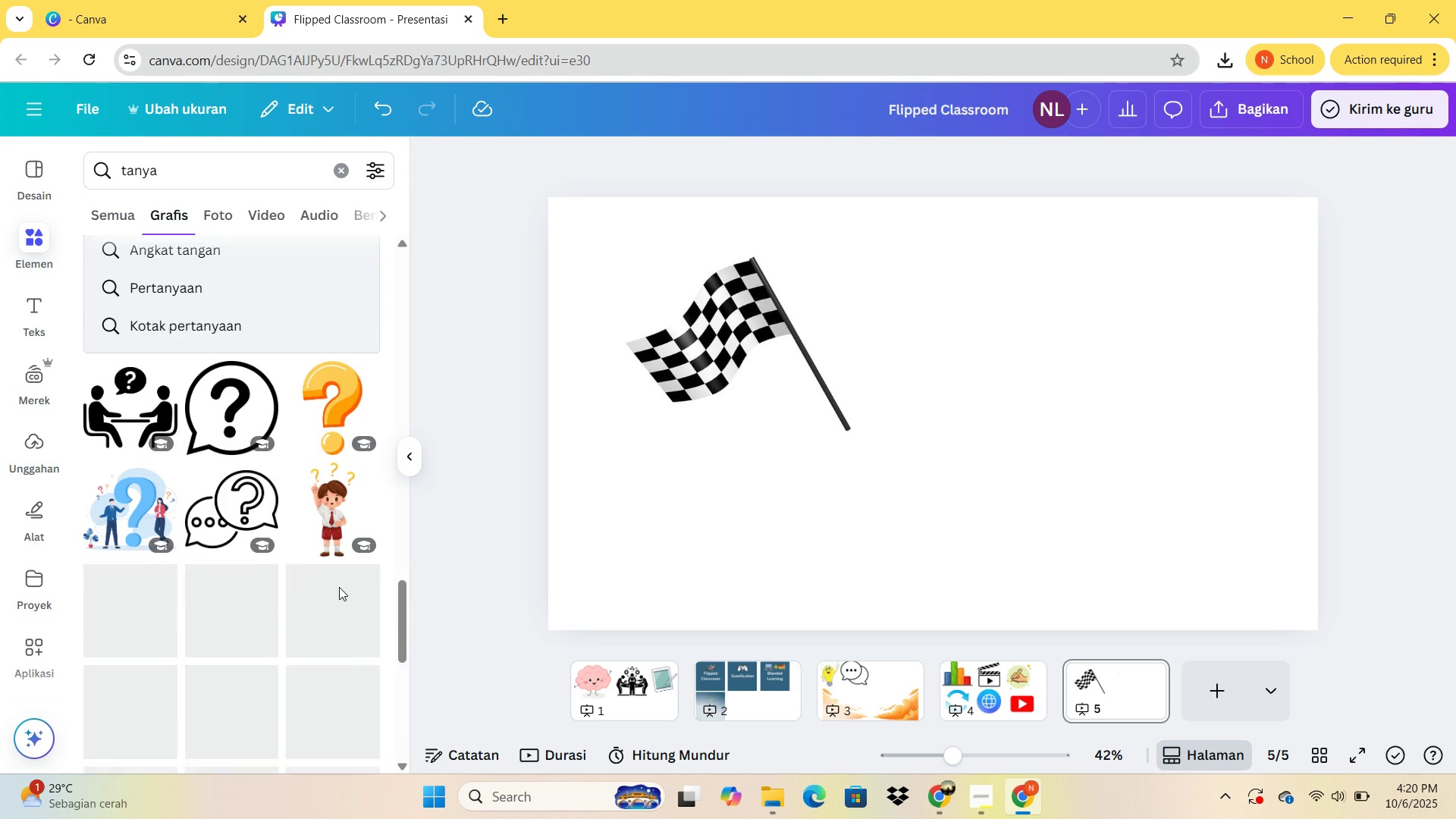 
scroll: coordinate [325, 579], scroll_direction: up, amount: 1.0
 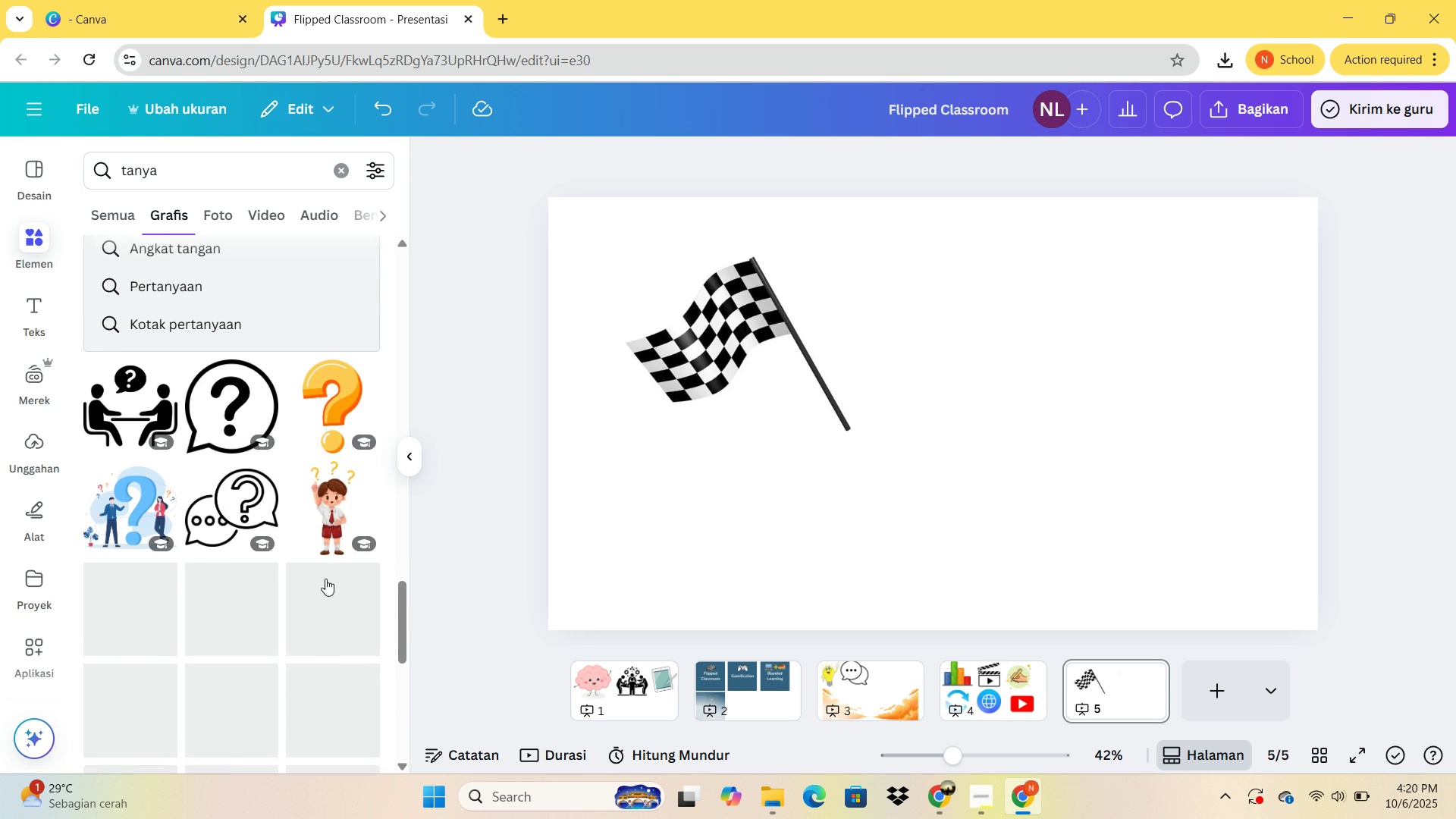 
scroll: coordinate [325, 579], scroll_direction: down, amount: 7.0
 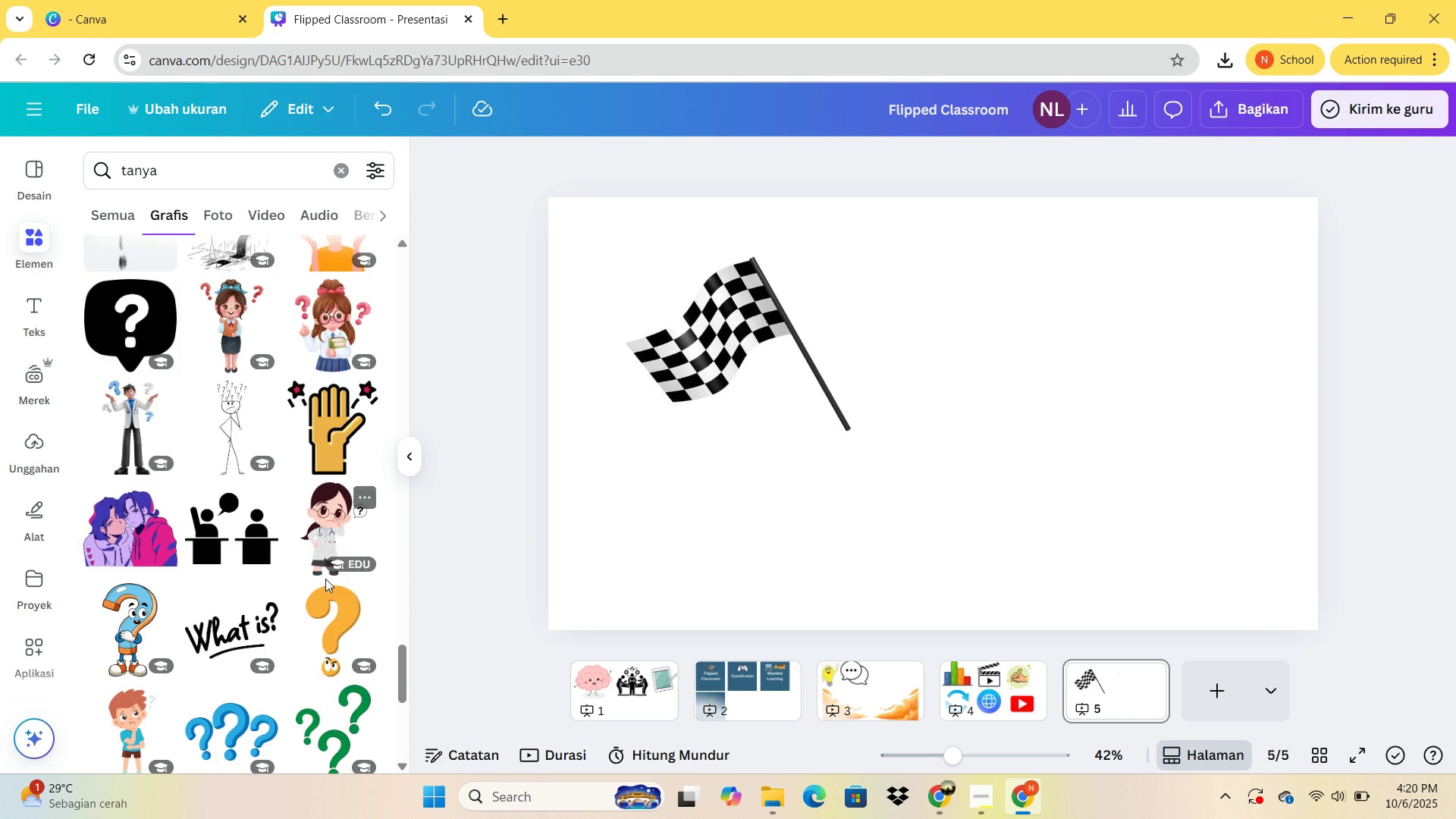 
scroll: coordinate [325, 579], scroll_direction: up, amount: 1.0
 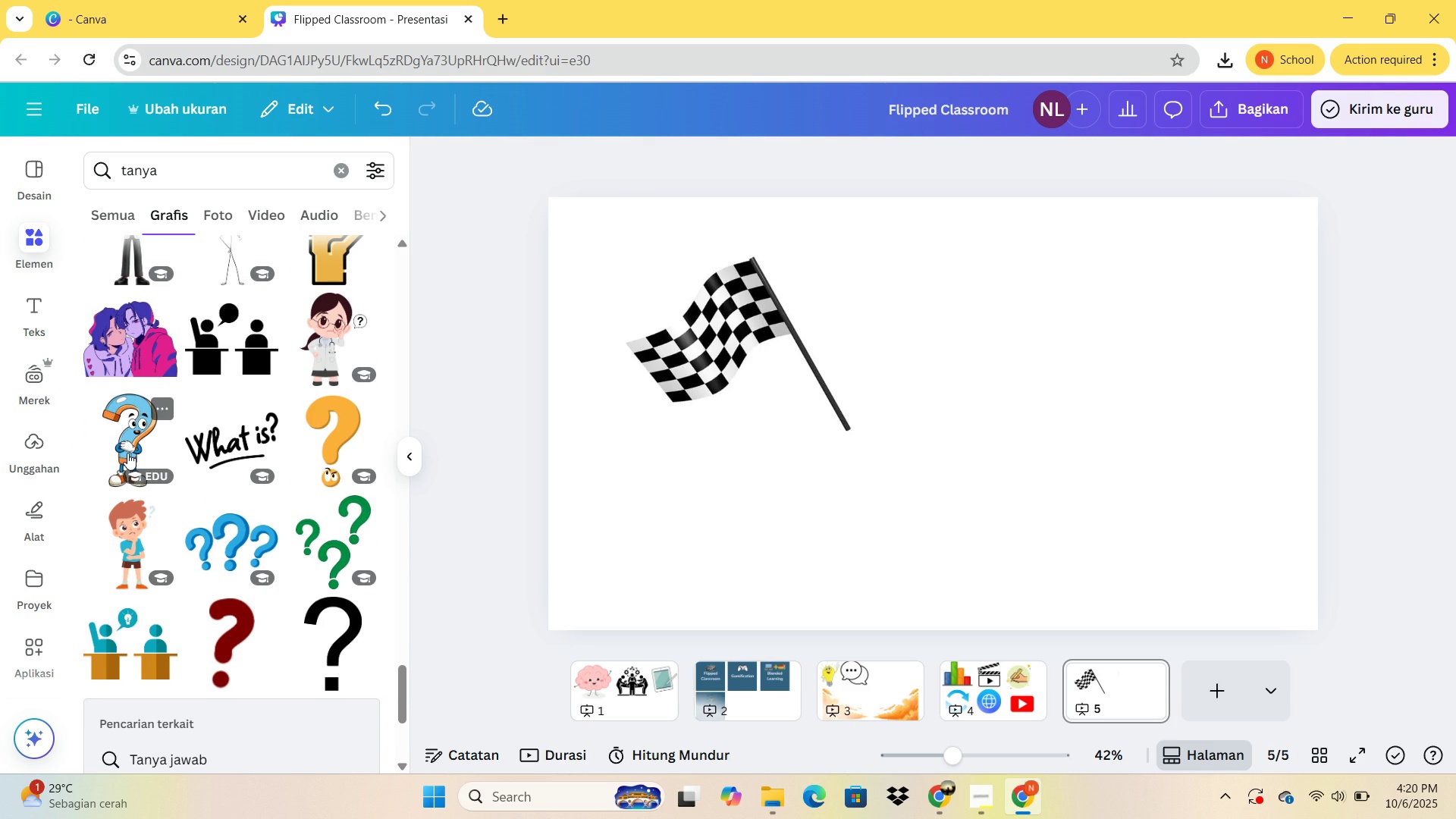 
left_click([127, 452])